 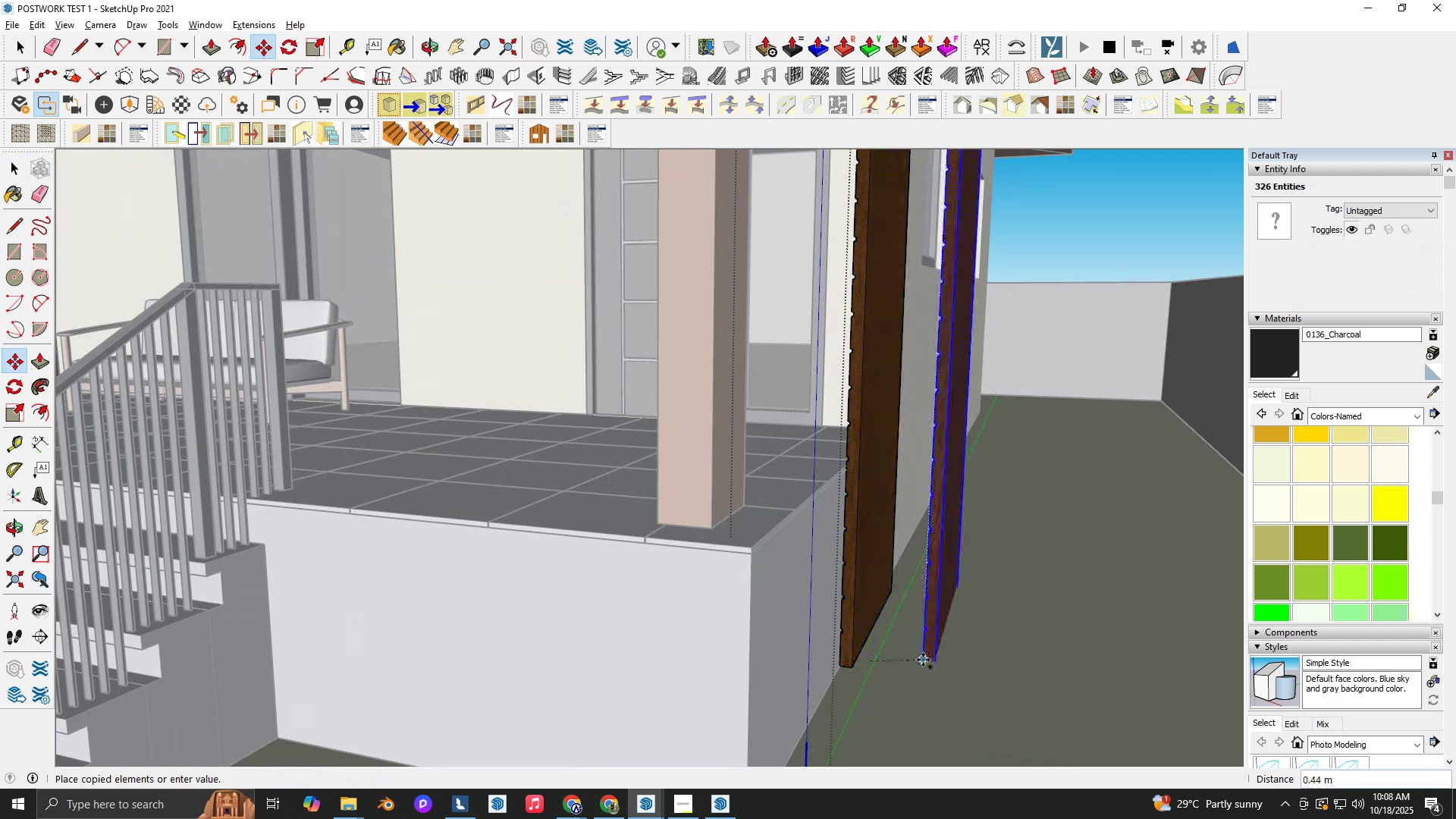 
left_click([920, 667])
 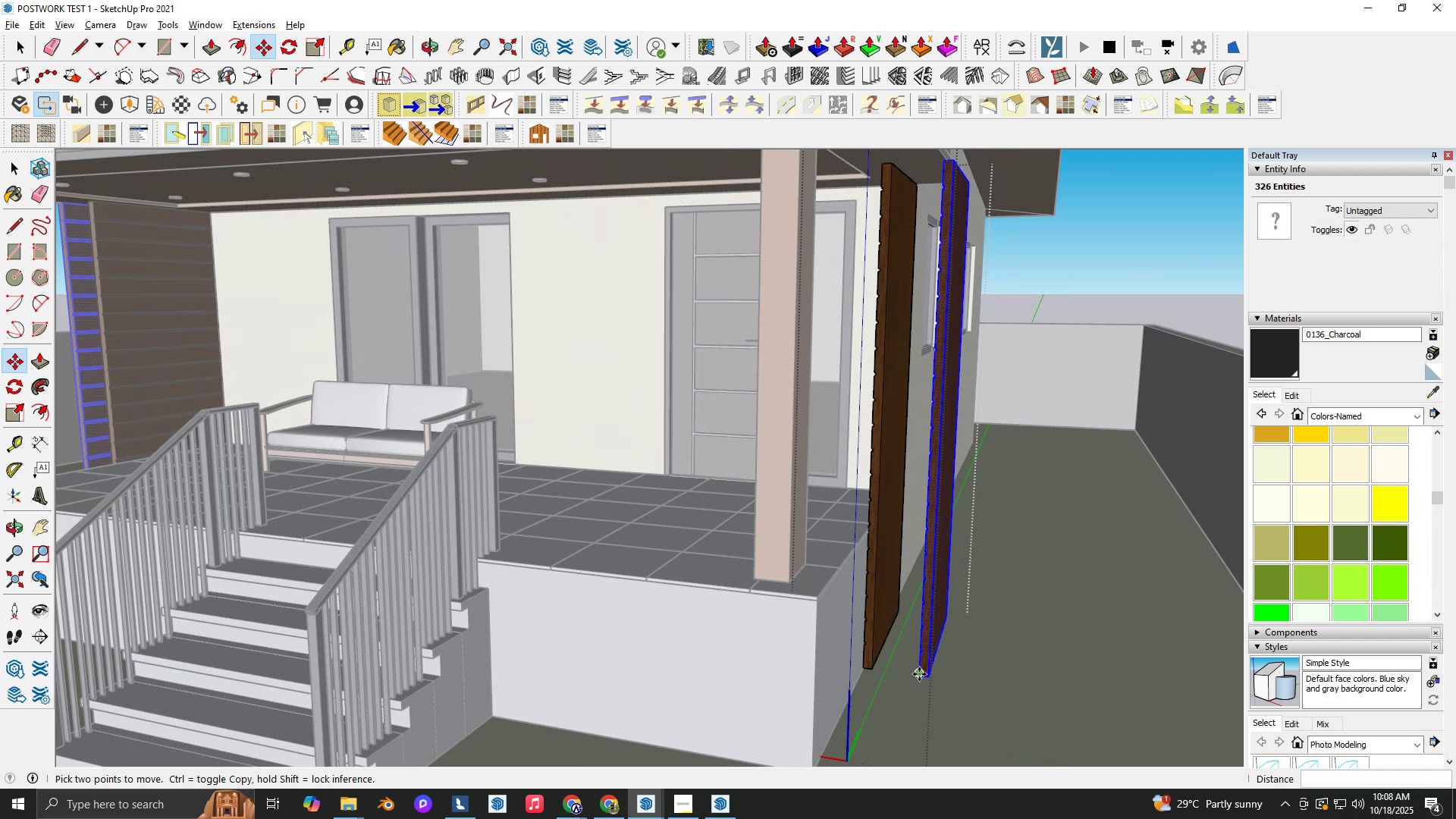 
scroll: coordinate [919, 674], scroll_direction: down, amount: 5.0
 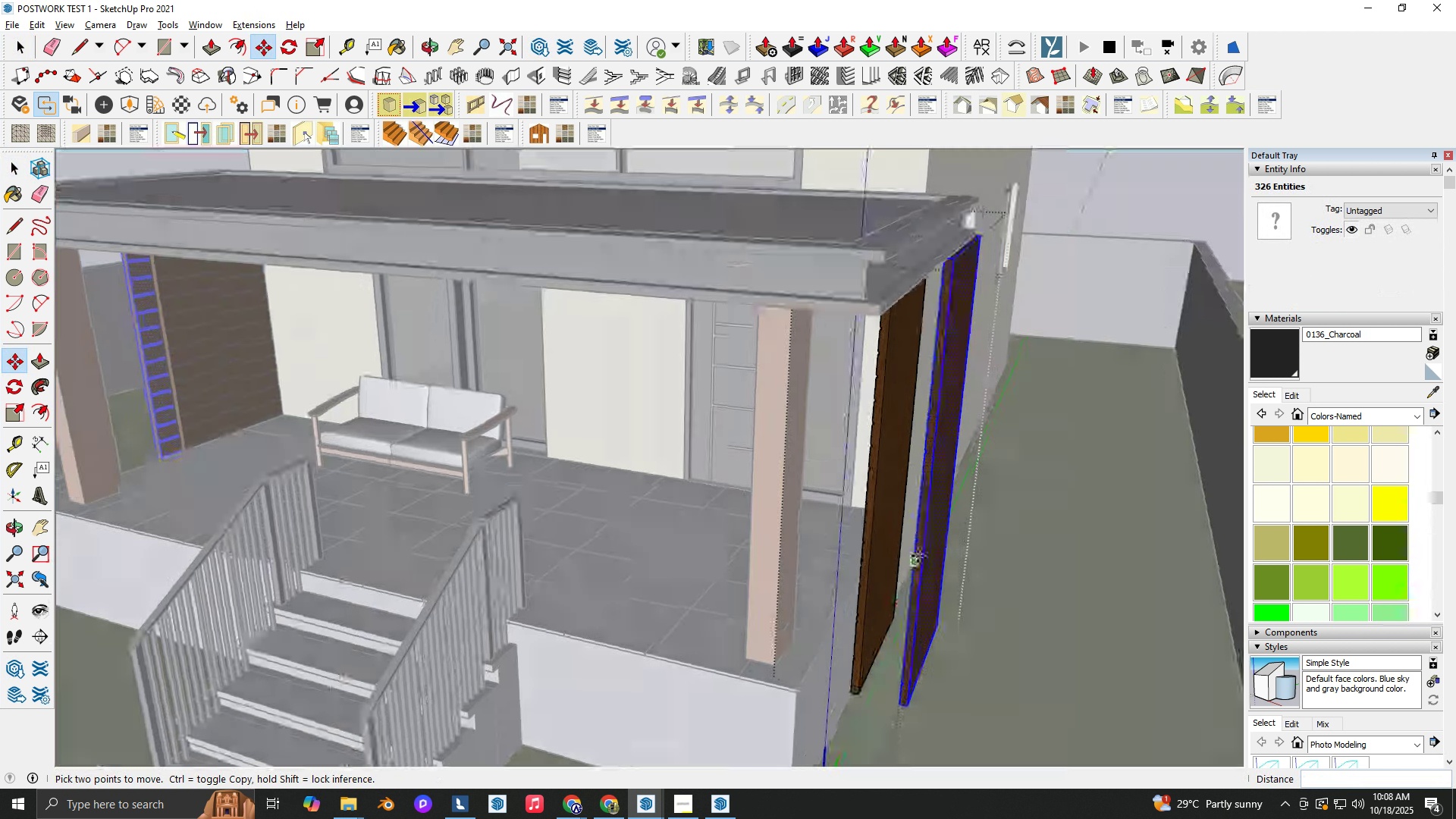 
key(Space)
 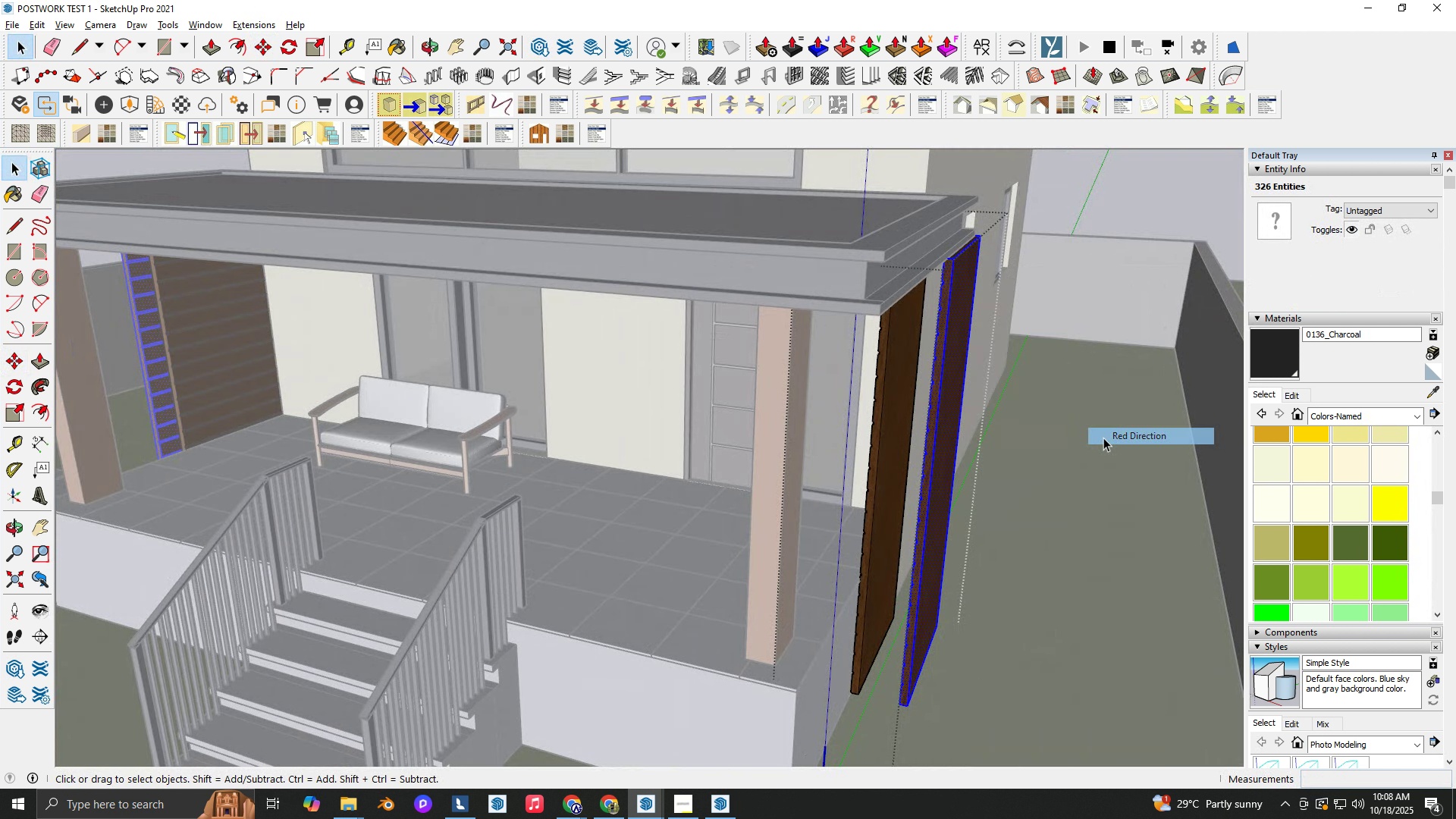 
scroll: coordinate [893, 730], scroll_direction: up, amount: 8.0
 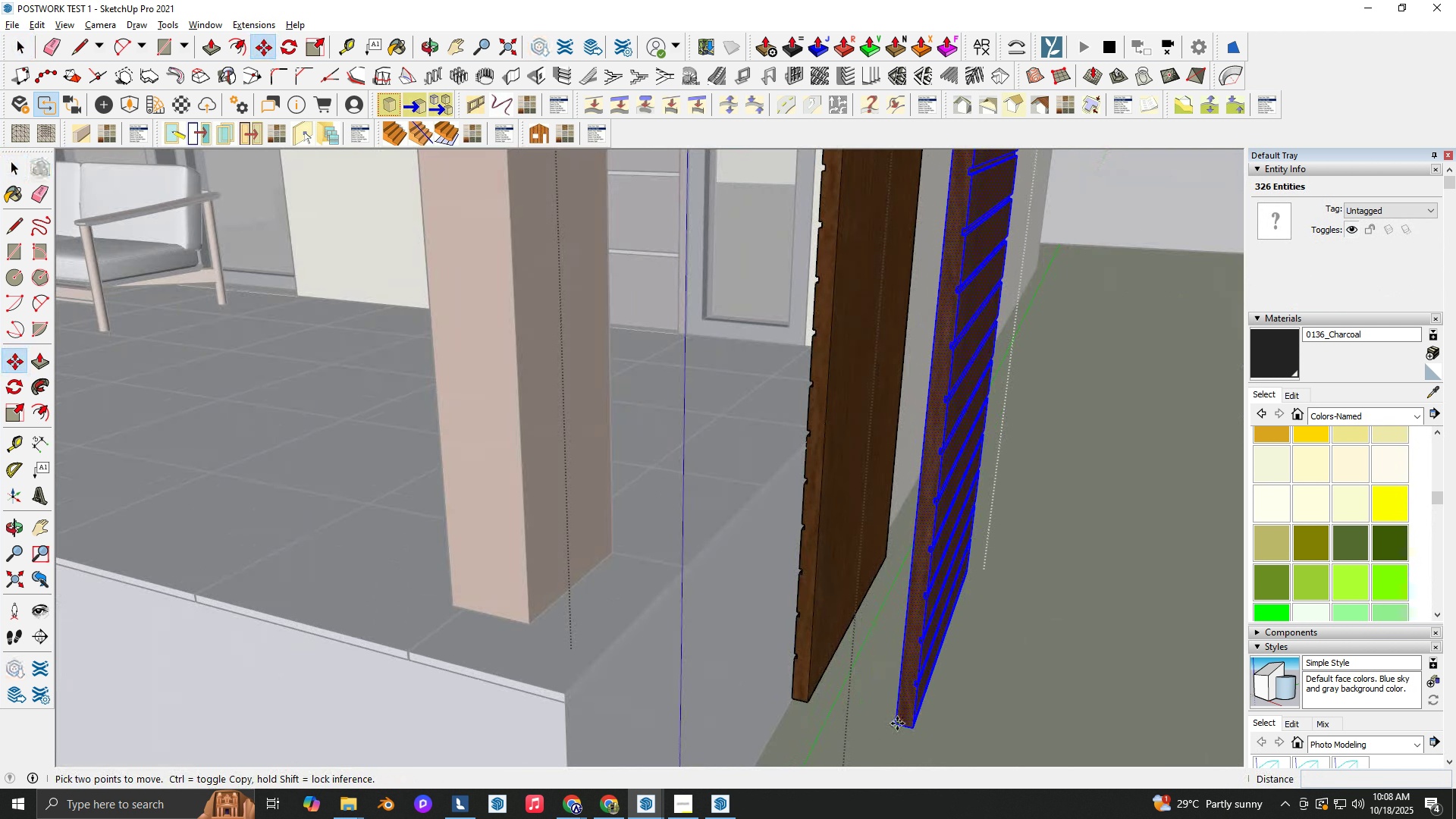 
key(M)
 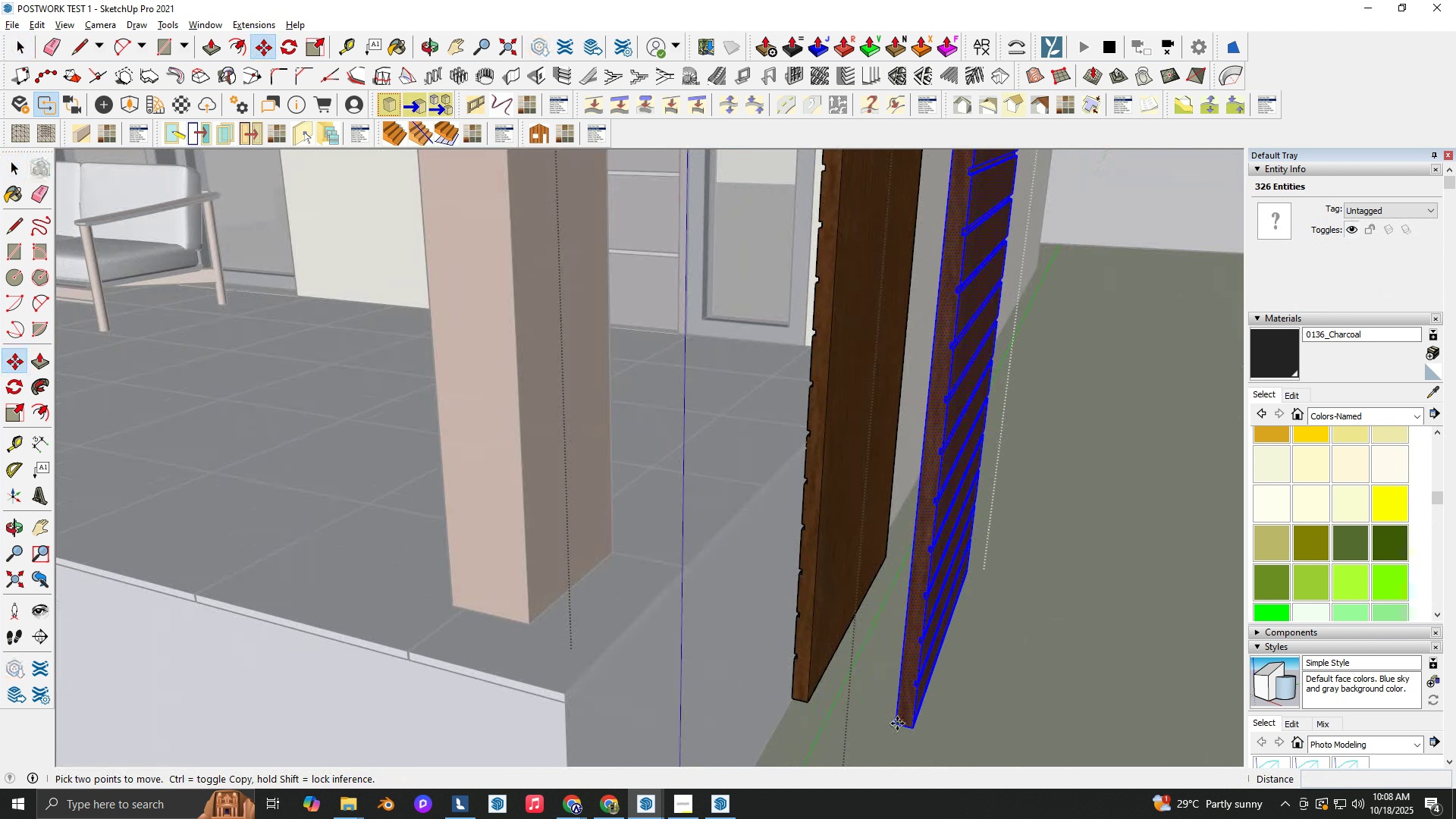 
left_click([897, 723])
 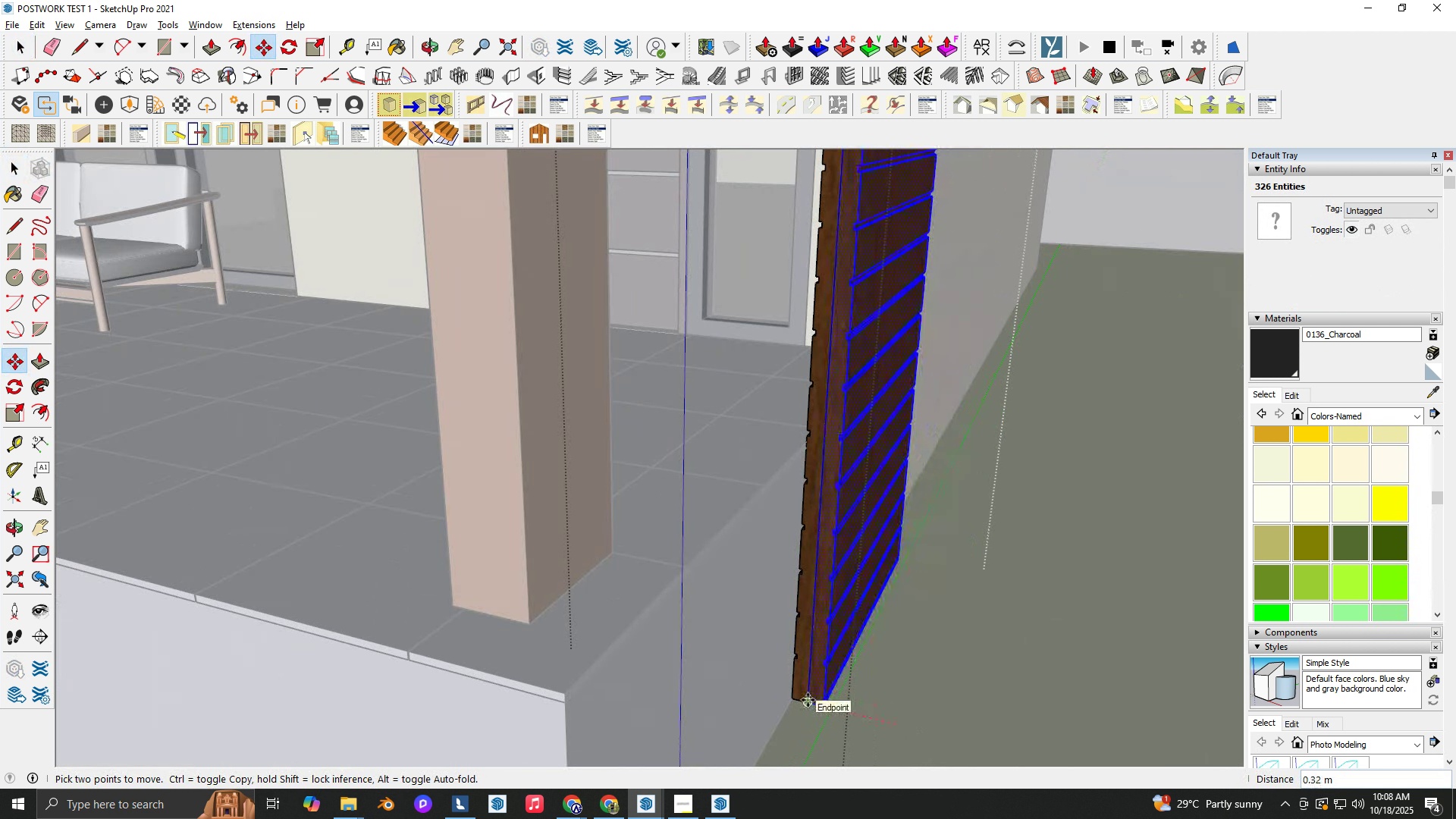 
left_click([808, 700])
 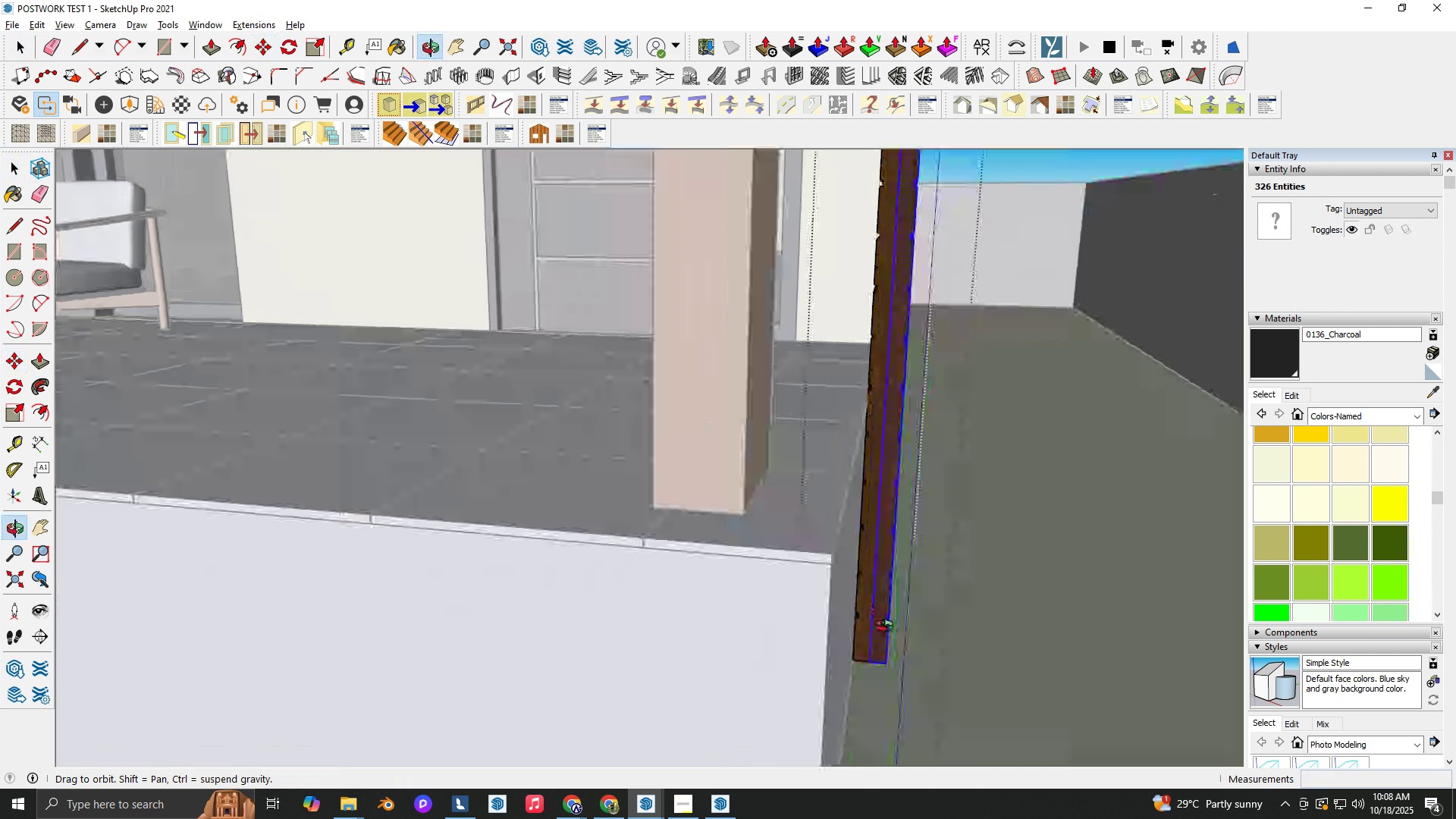 
scroll: coordinate [893, 623], scroll_direction: down, amount: 6.0
 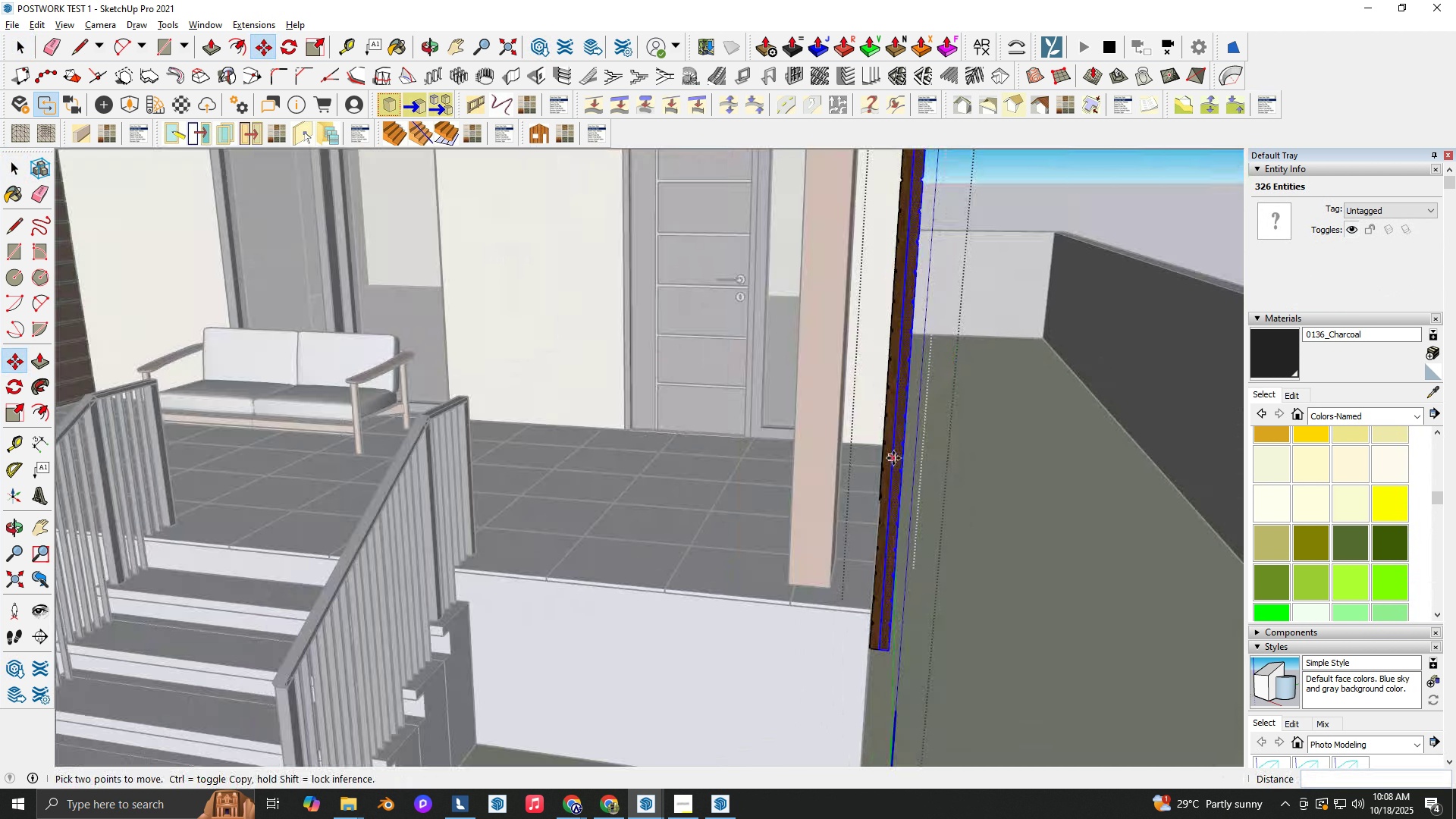 
scroll: coordinate [893, 458], scroll_direction: up, amount: 3.0
 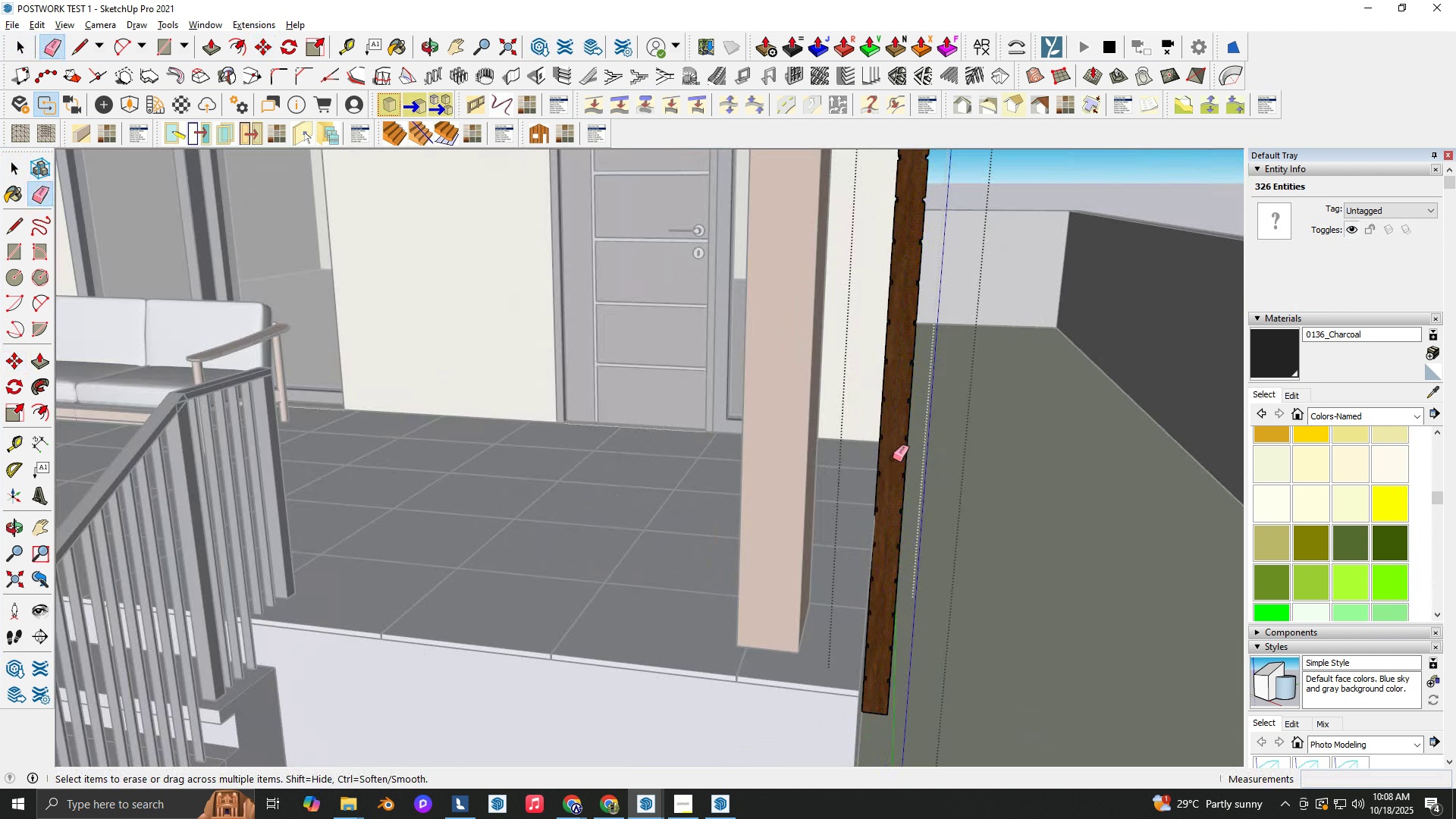 
key(E)
 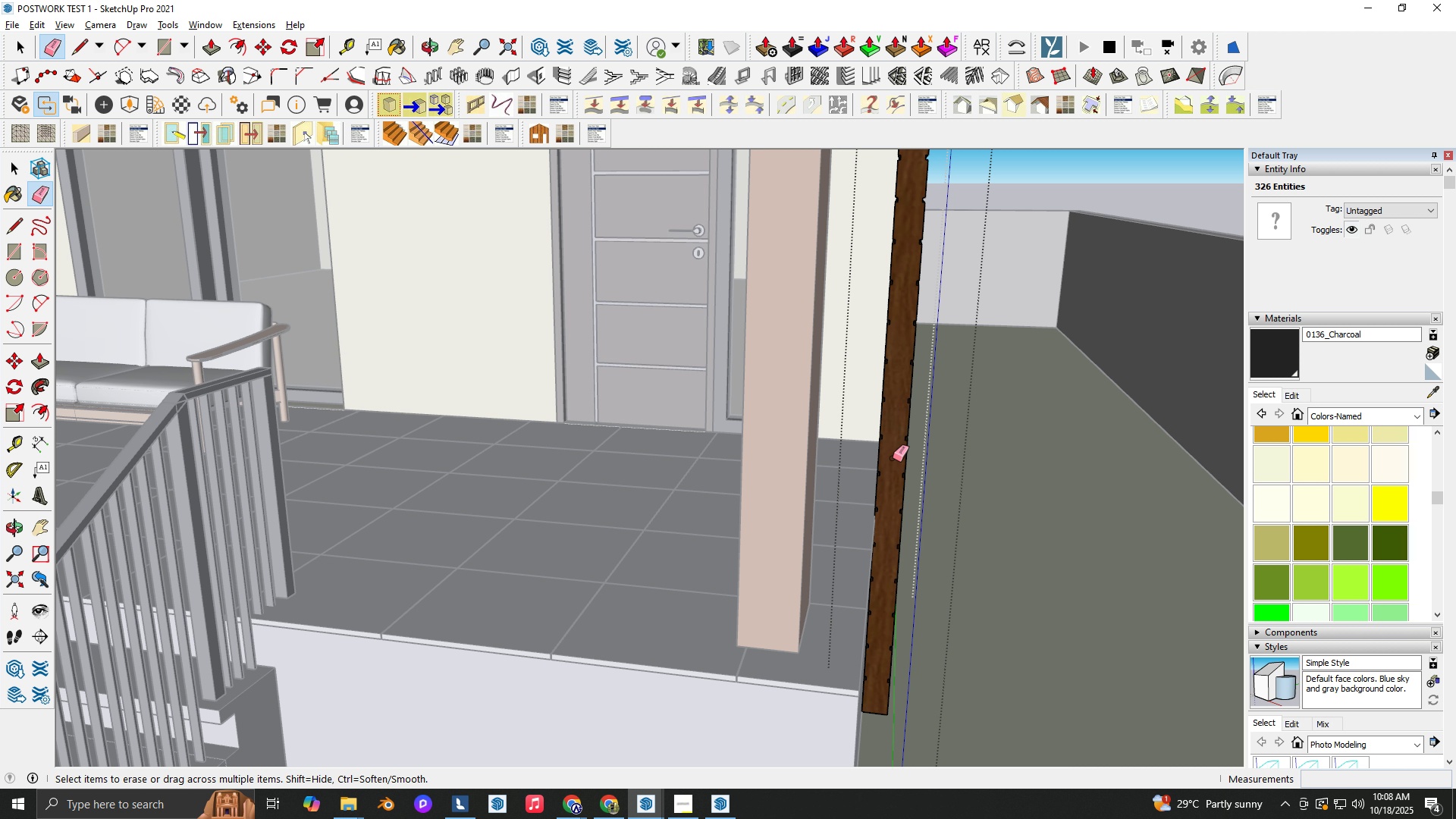 
key(Space)
 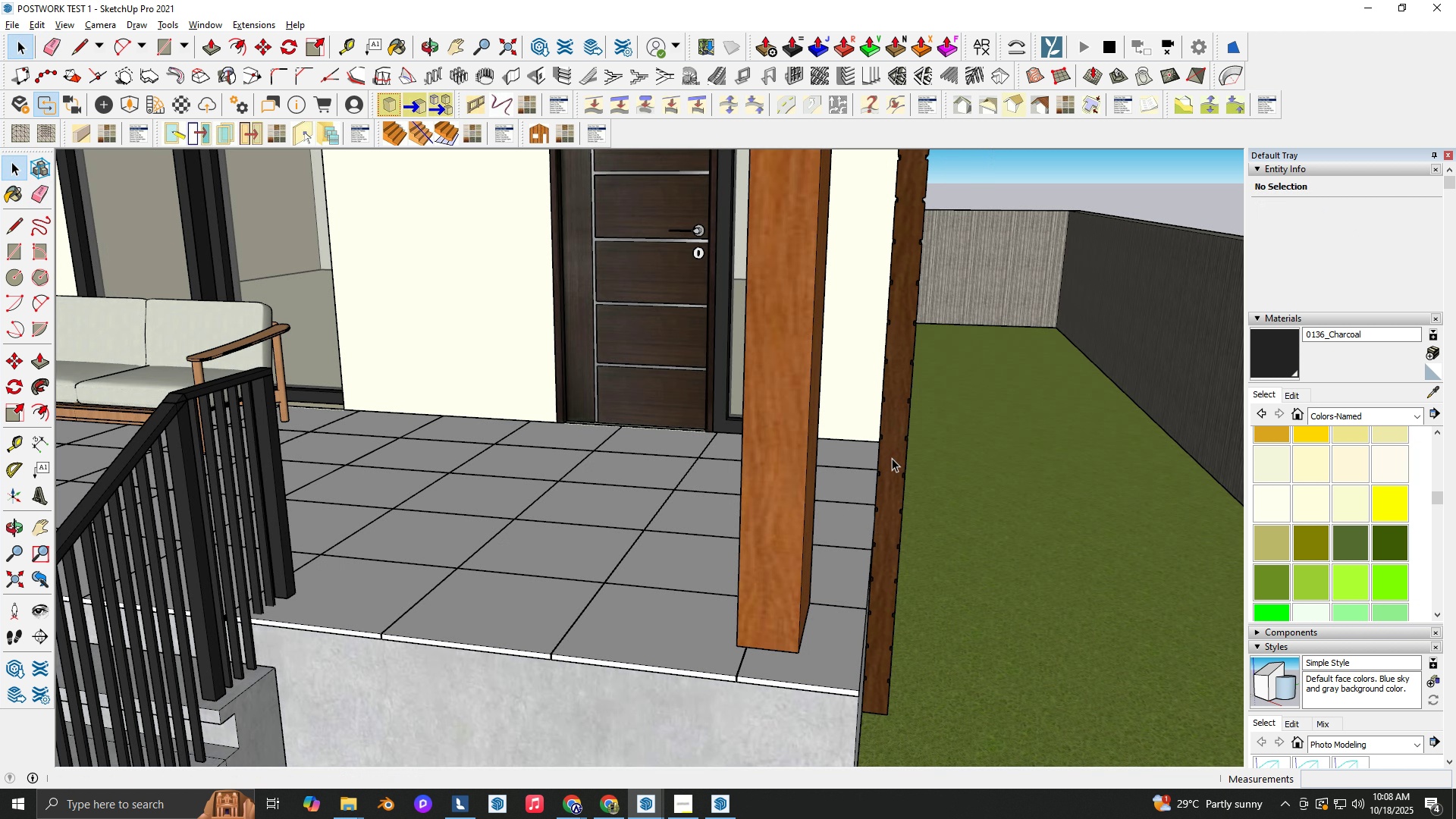 
key(Escape)
 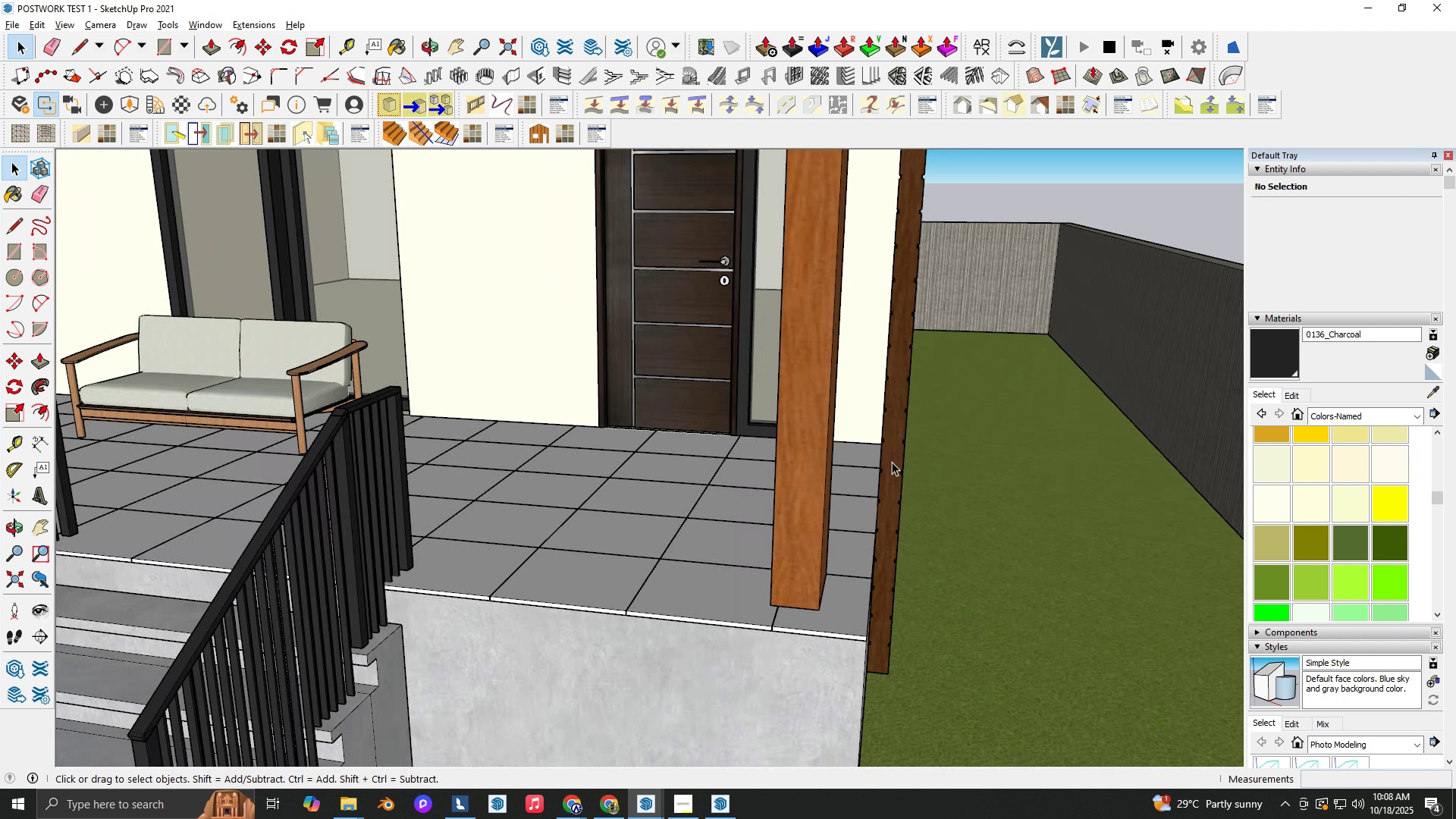 
scroll: coordinate [890, 485], scroll_direction: down, amount: 8.0
 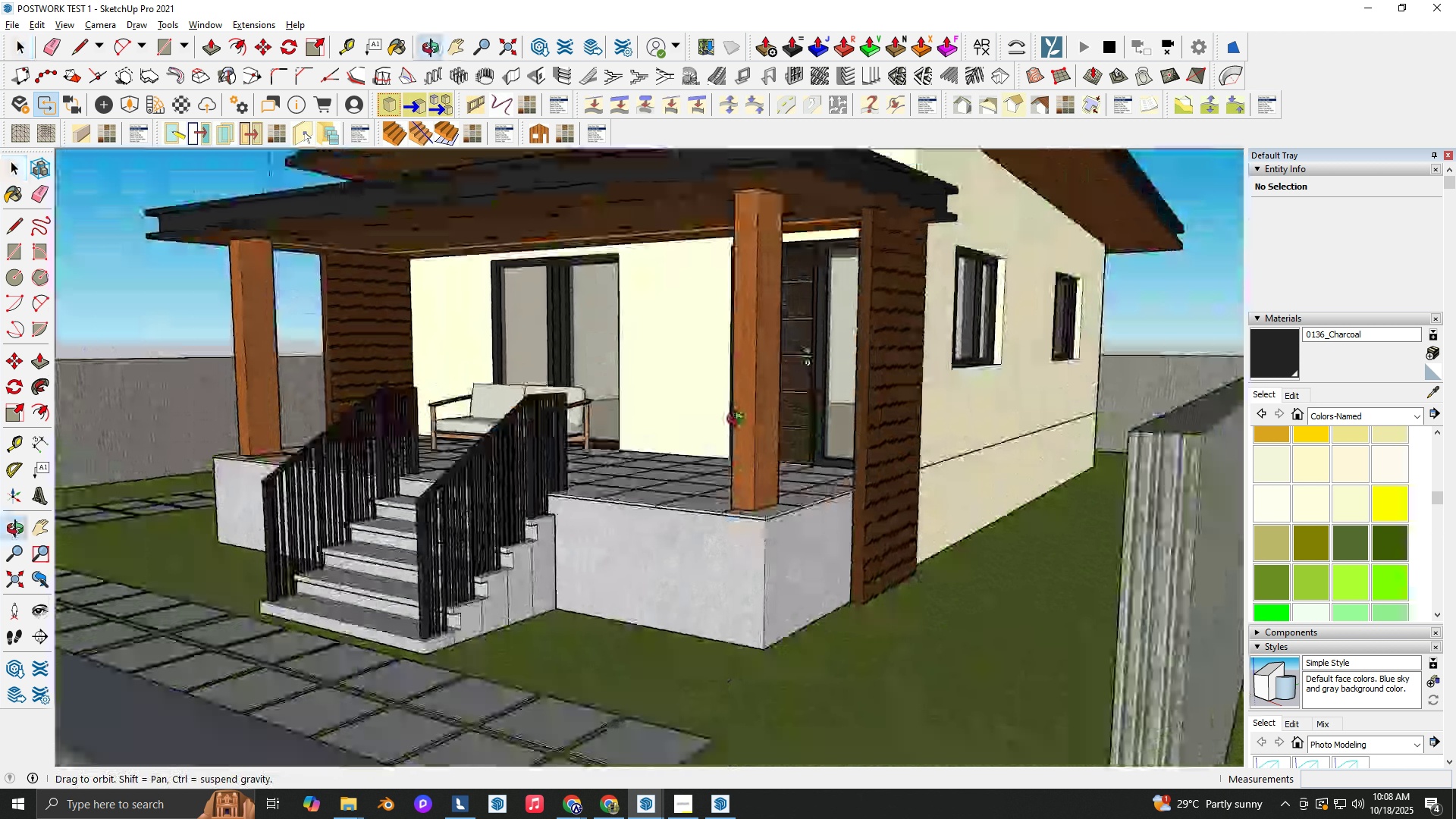 
key(Escape)
 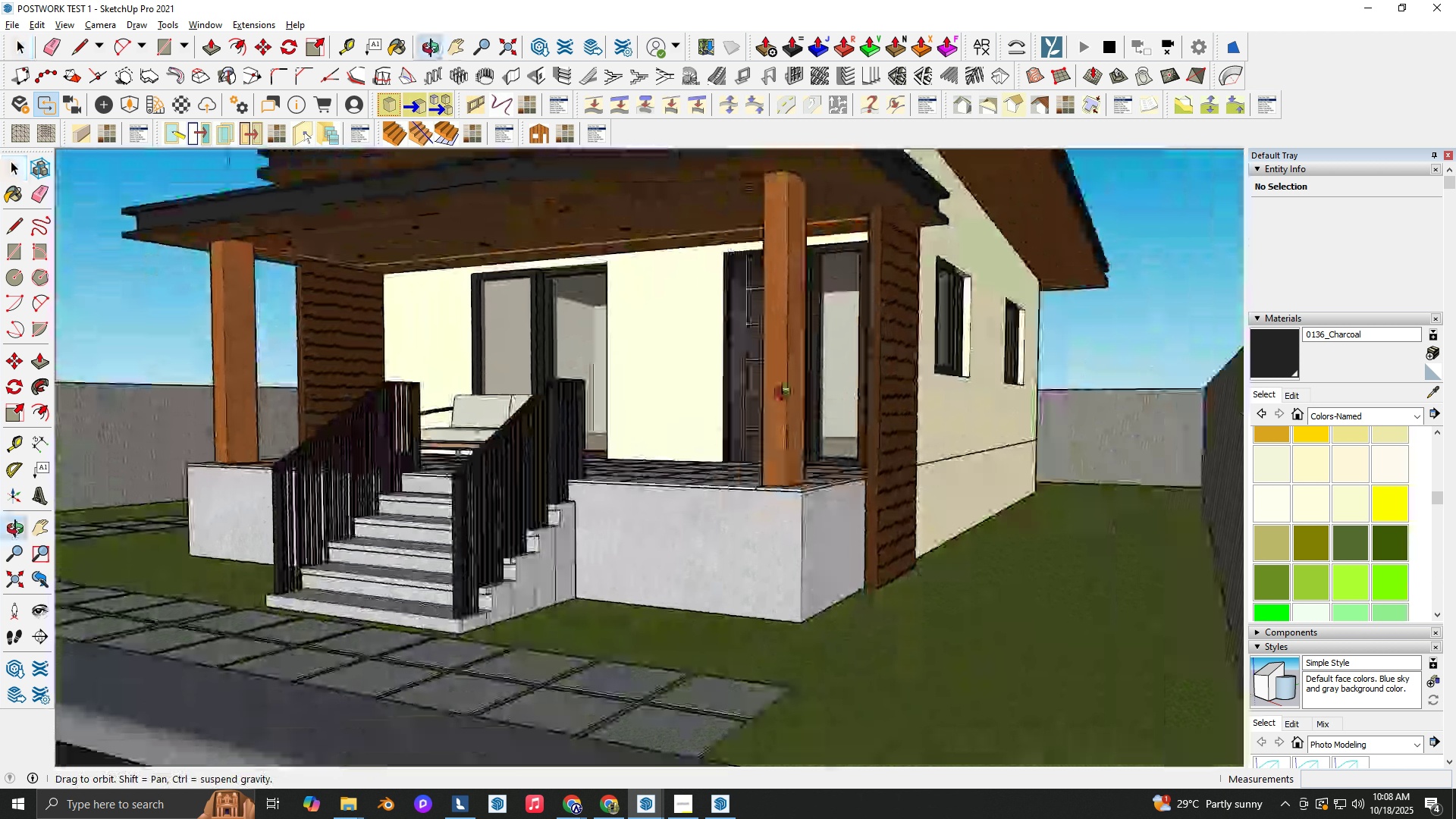 
scroll: coordinate [827, 392], scroll_direction: down, amount: 2.0
 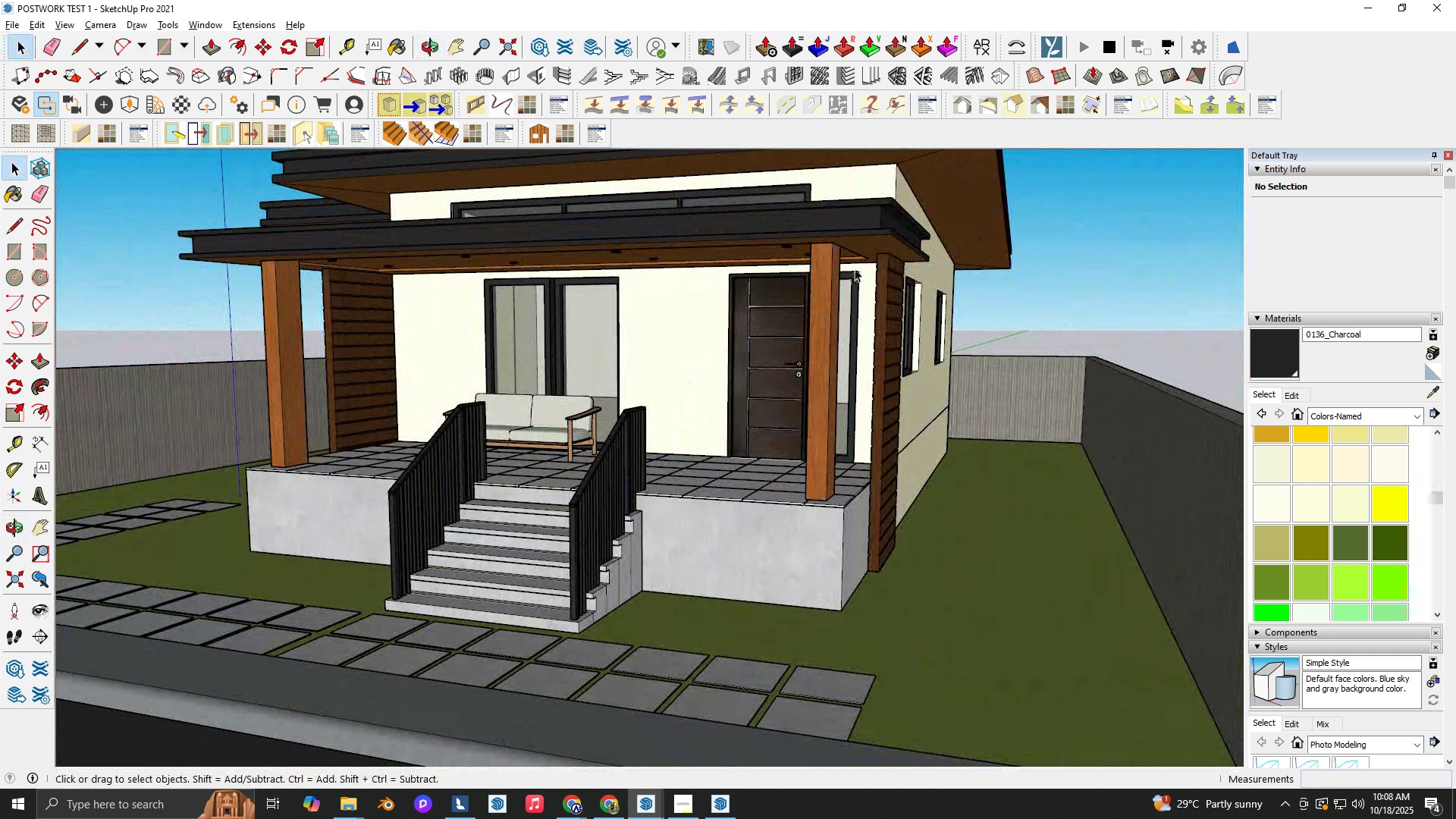 
scroll: coordinate [721, 397], scroll_direction: up, amount: 2.0
 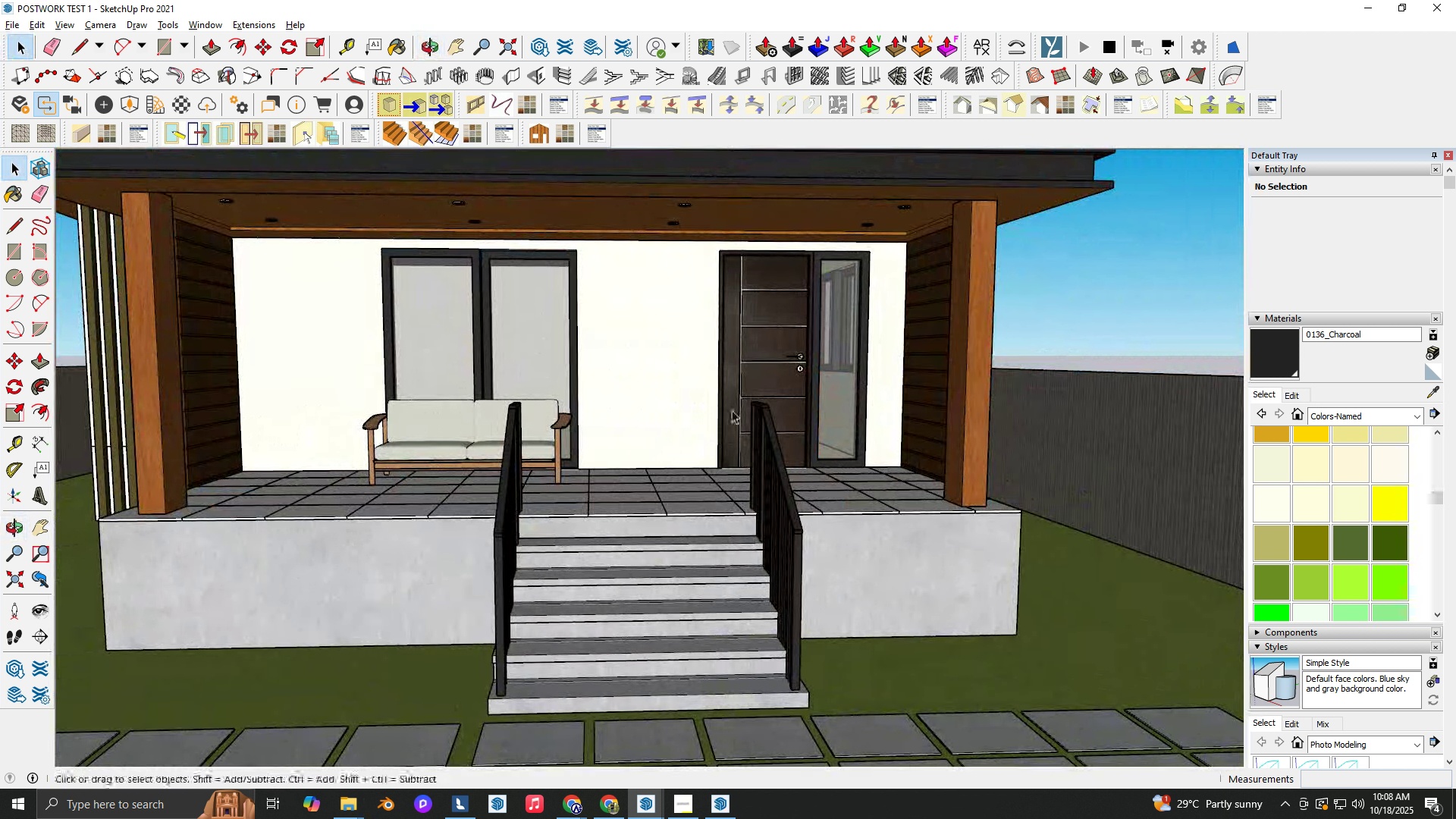 
key(Shift+ShiftLeft)
 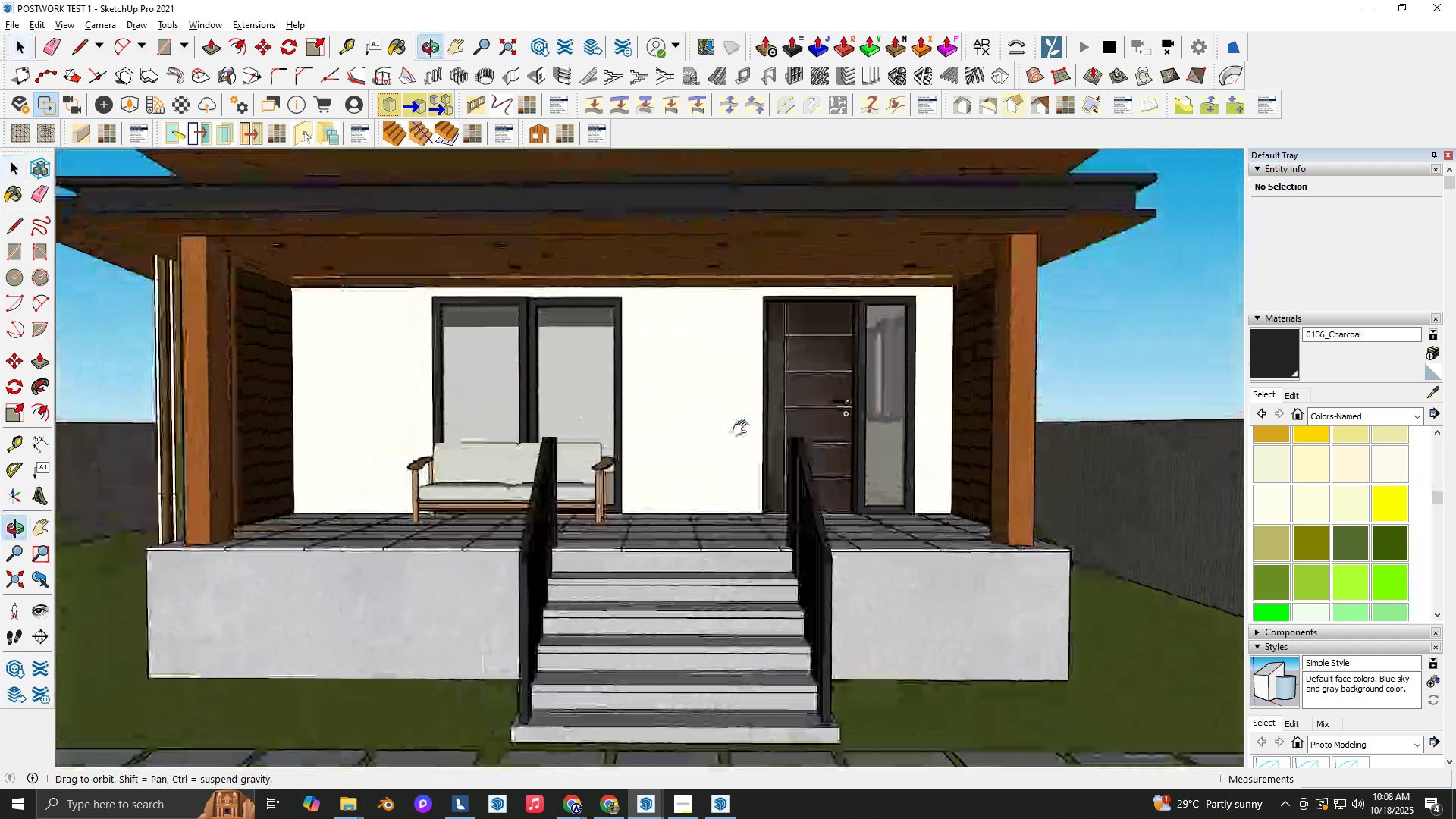 
hold_key(key=ShiftLeft, duration=0.36)
 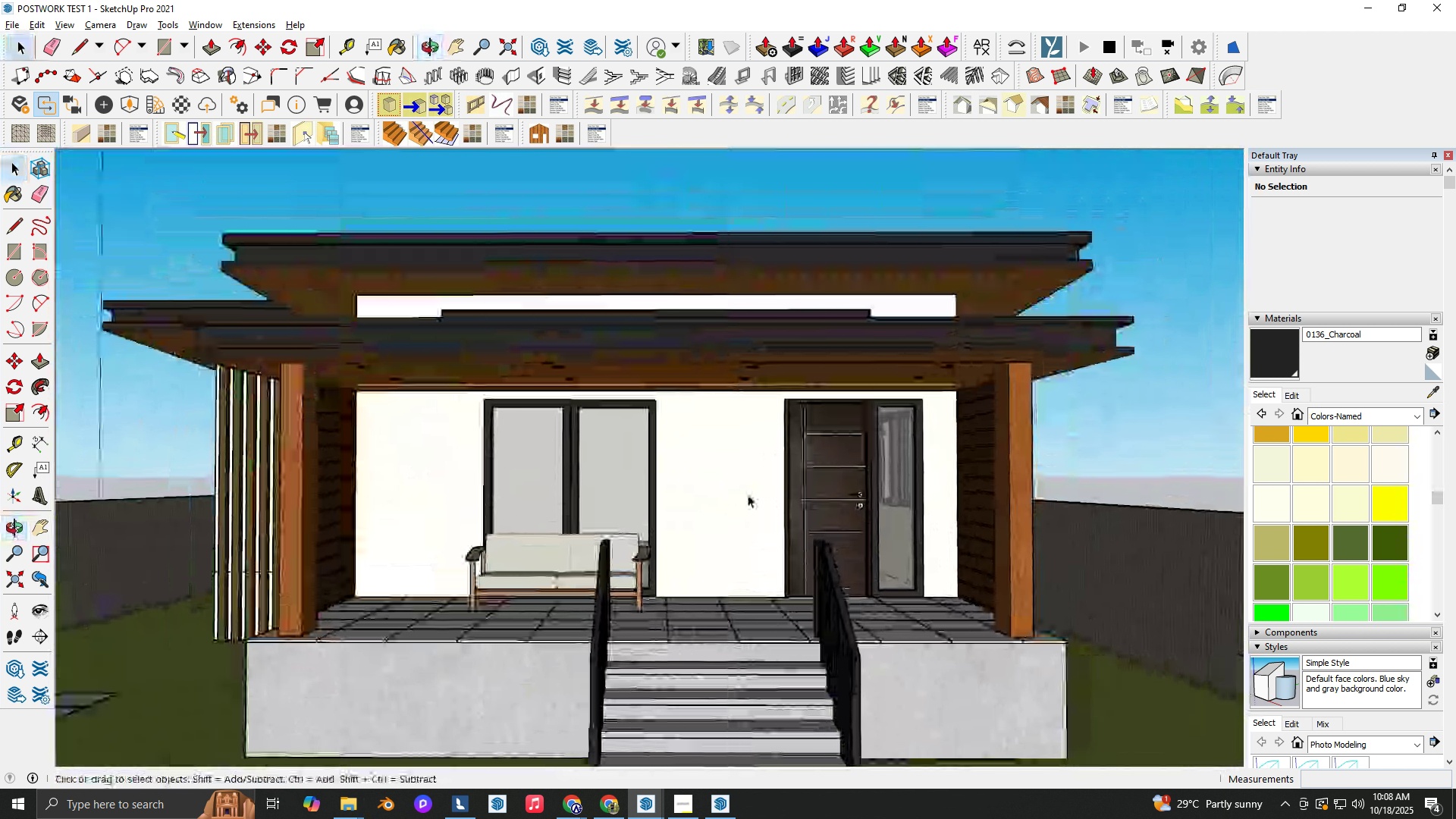 
scroll: coordinate [764, 500], scroll_direction: down, amount: 1.0
 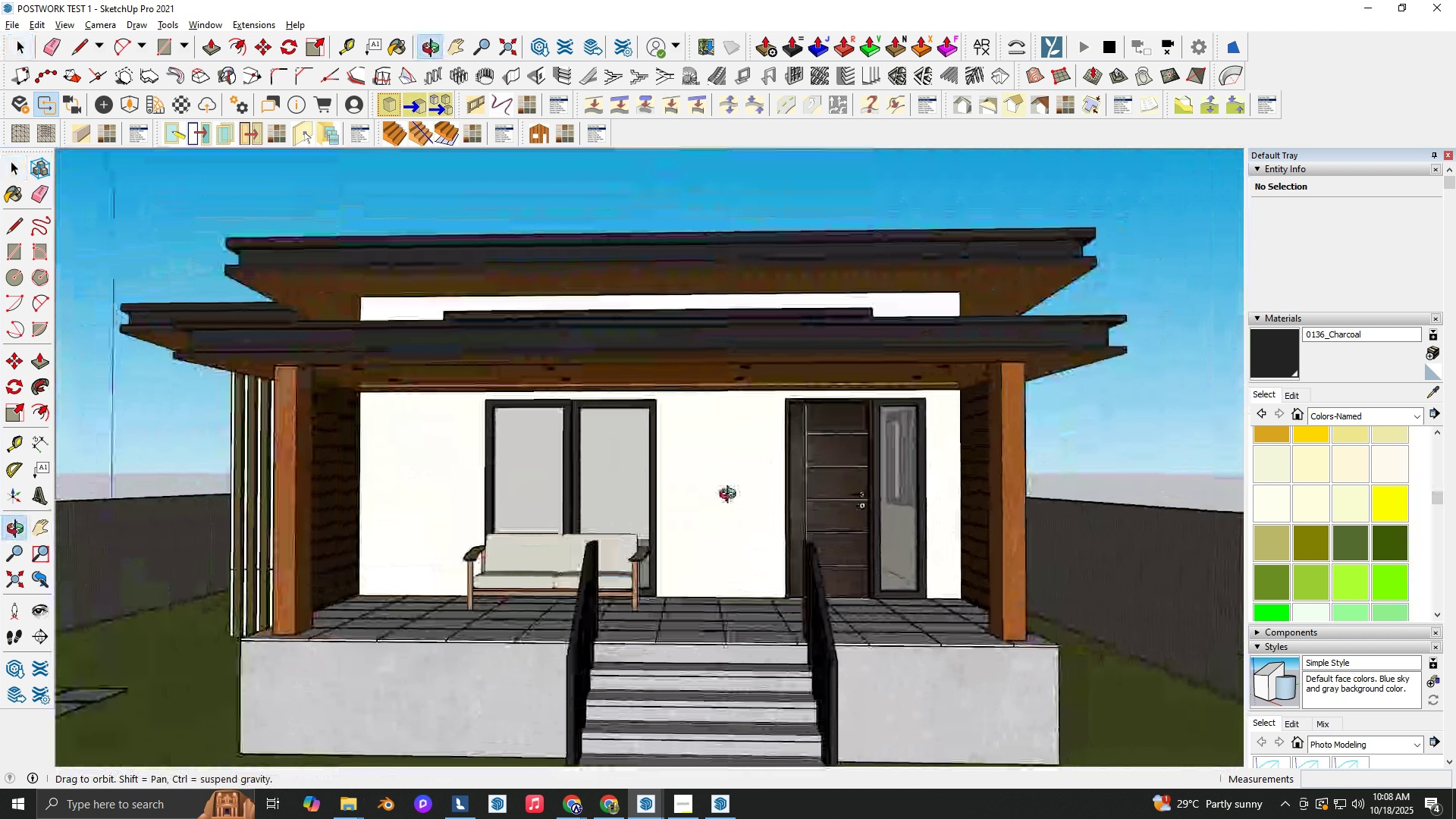 
key(Shift+ShiftLeft)
 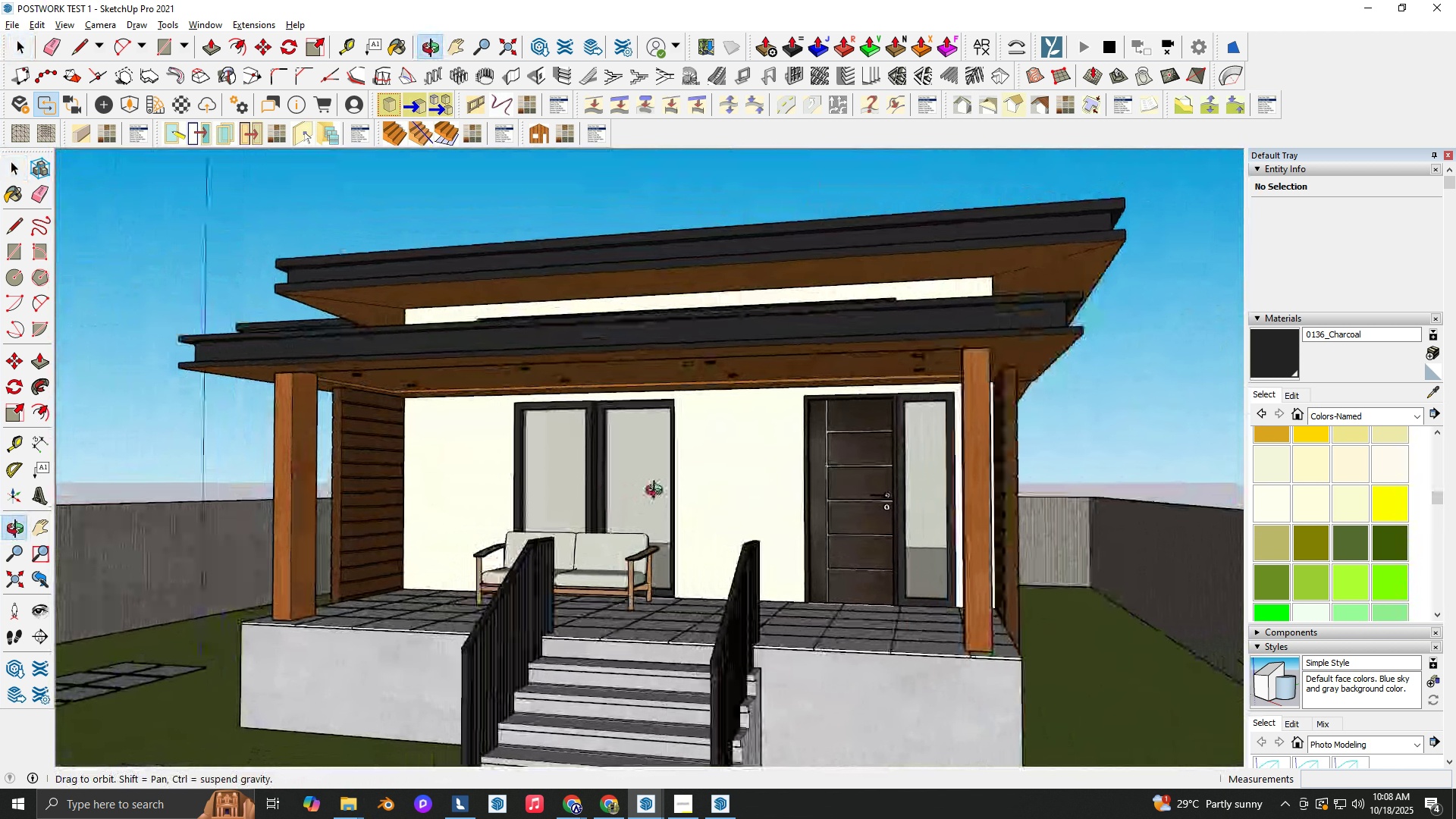 
key(Alt+Tab)